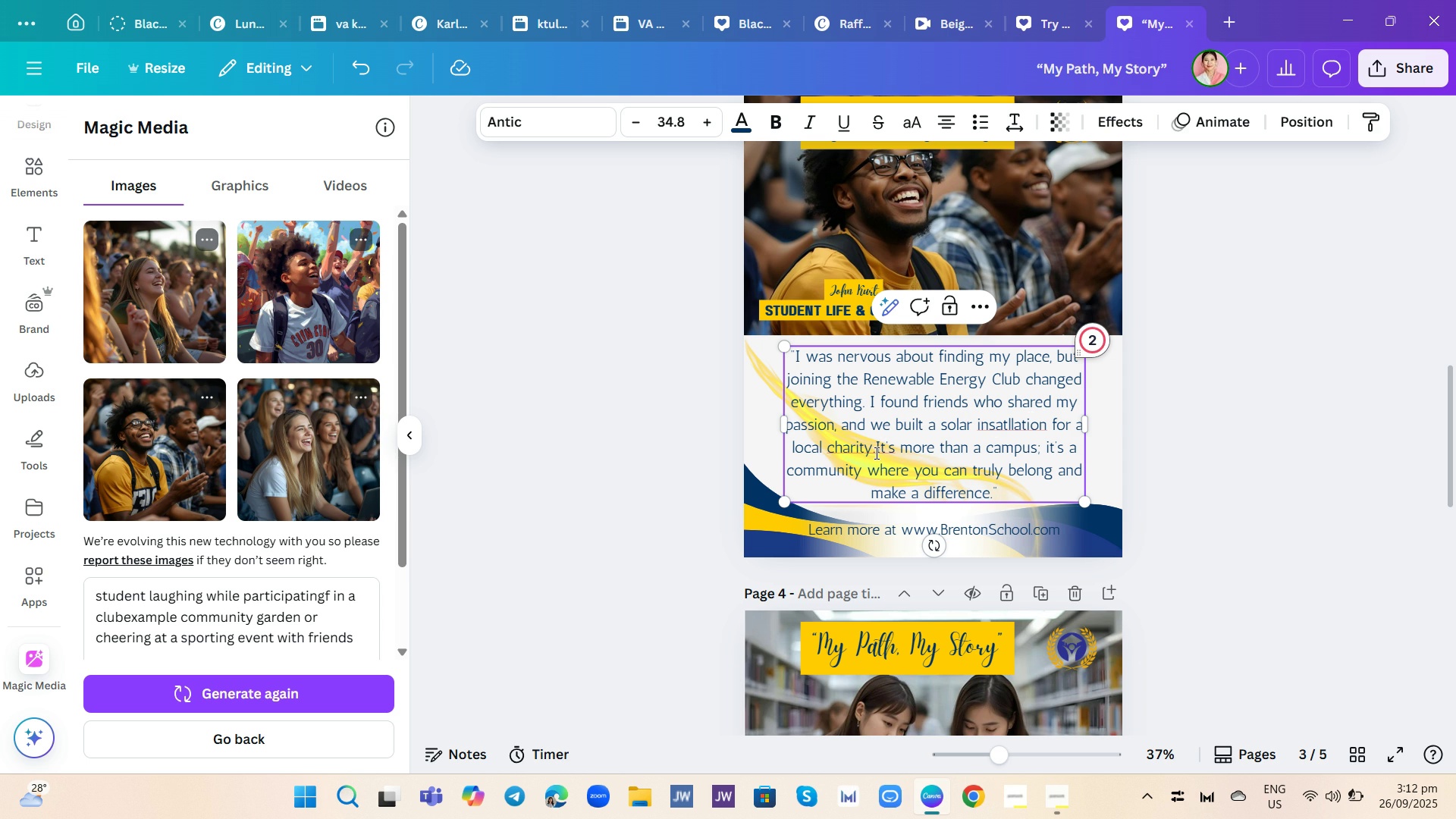 
key(Space)
 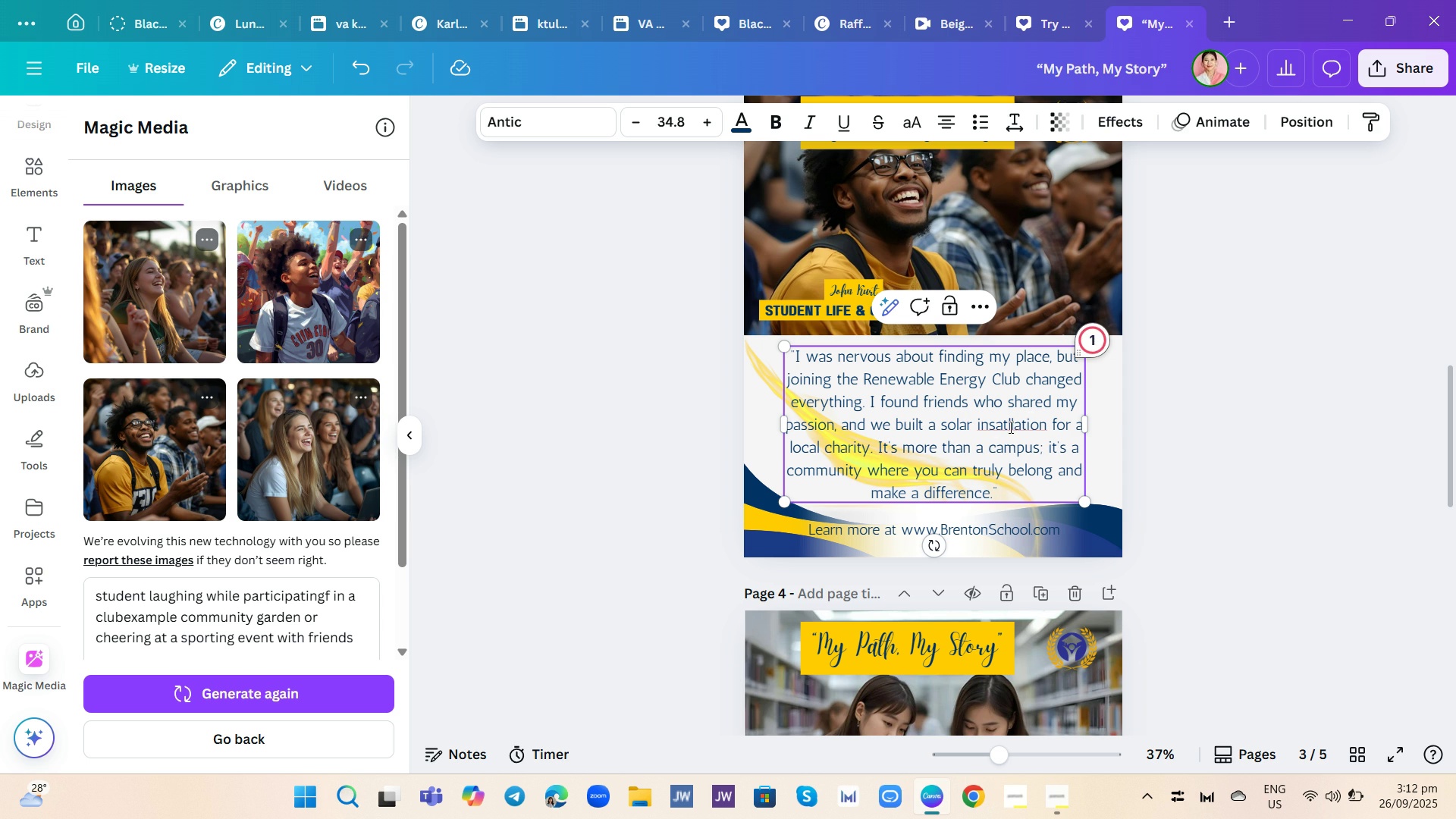 
left_click([1005, 428])
 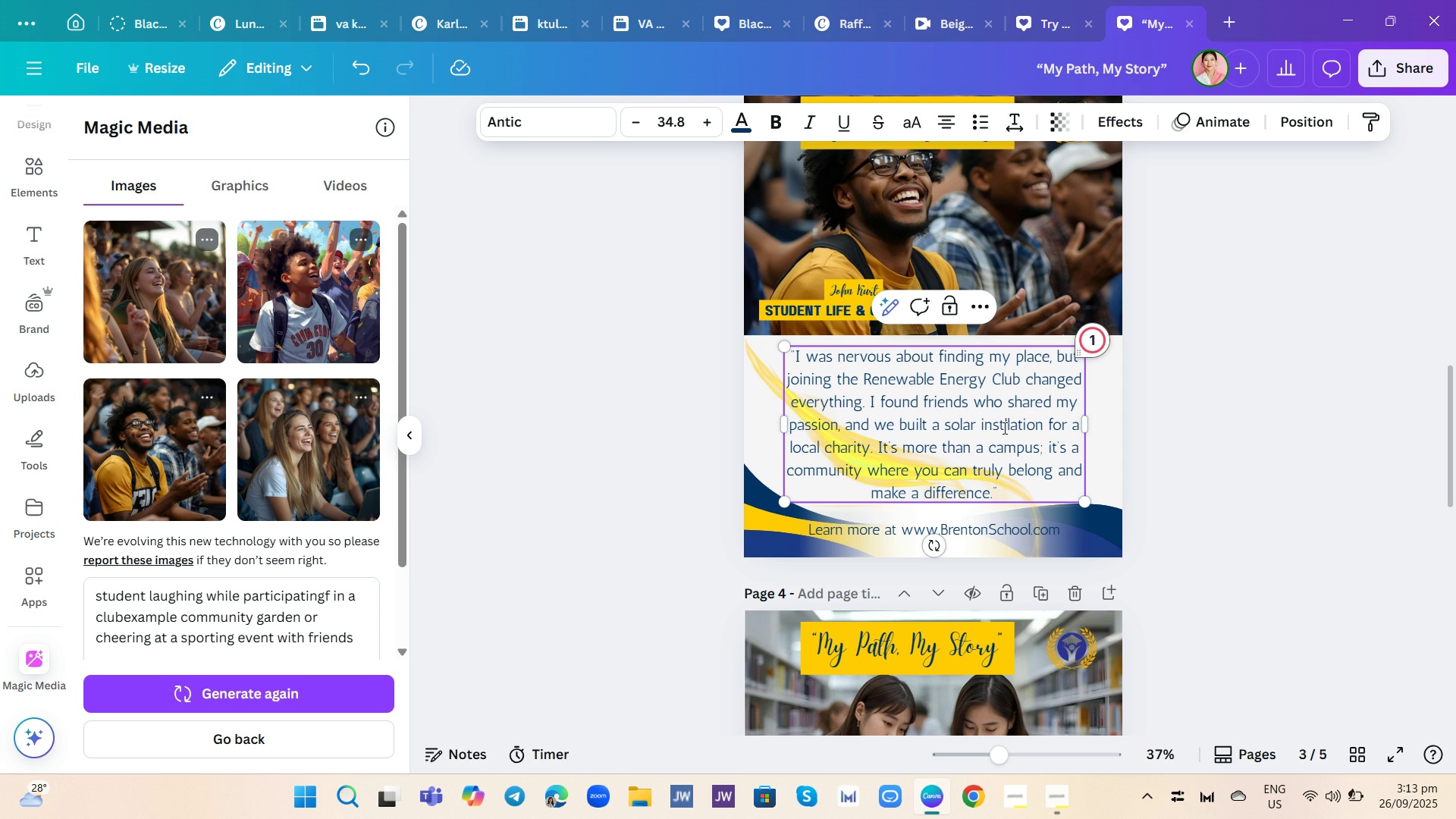 
key(Backspace)
 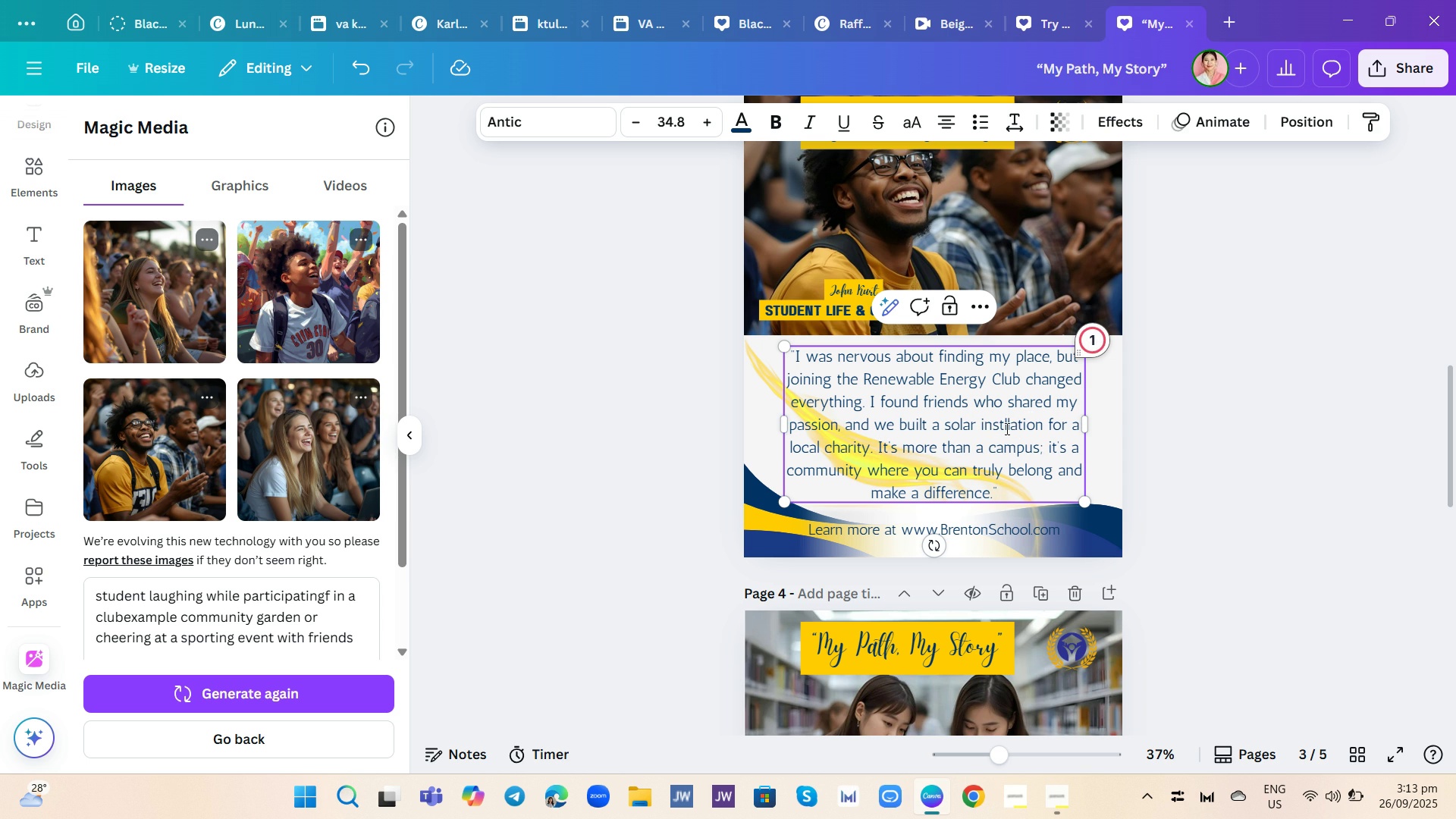 
left_click([1006, 428])
 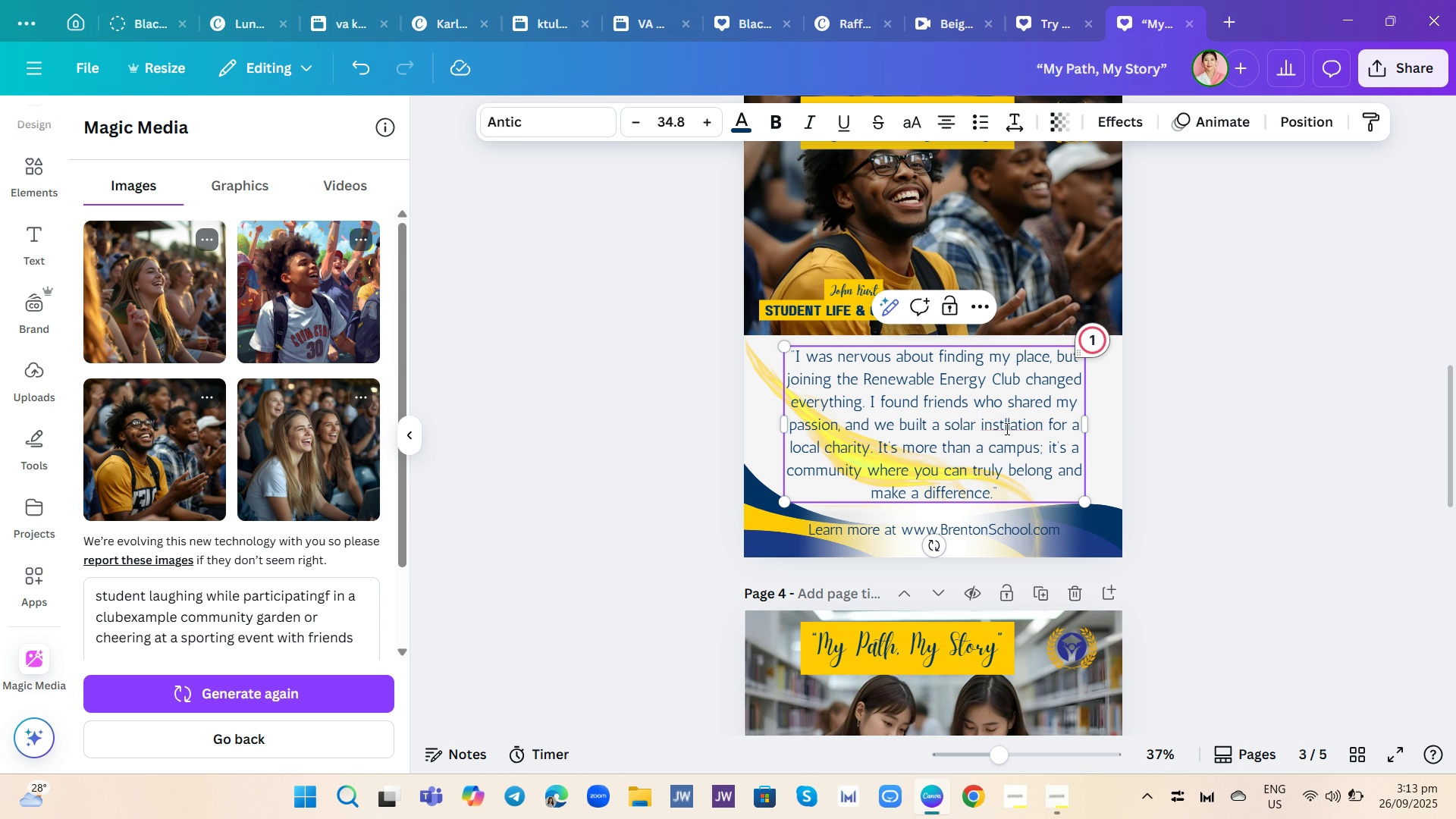 
key(A)
 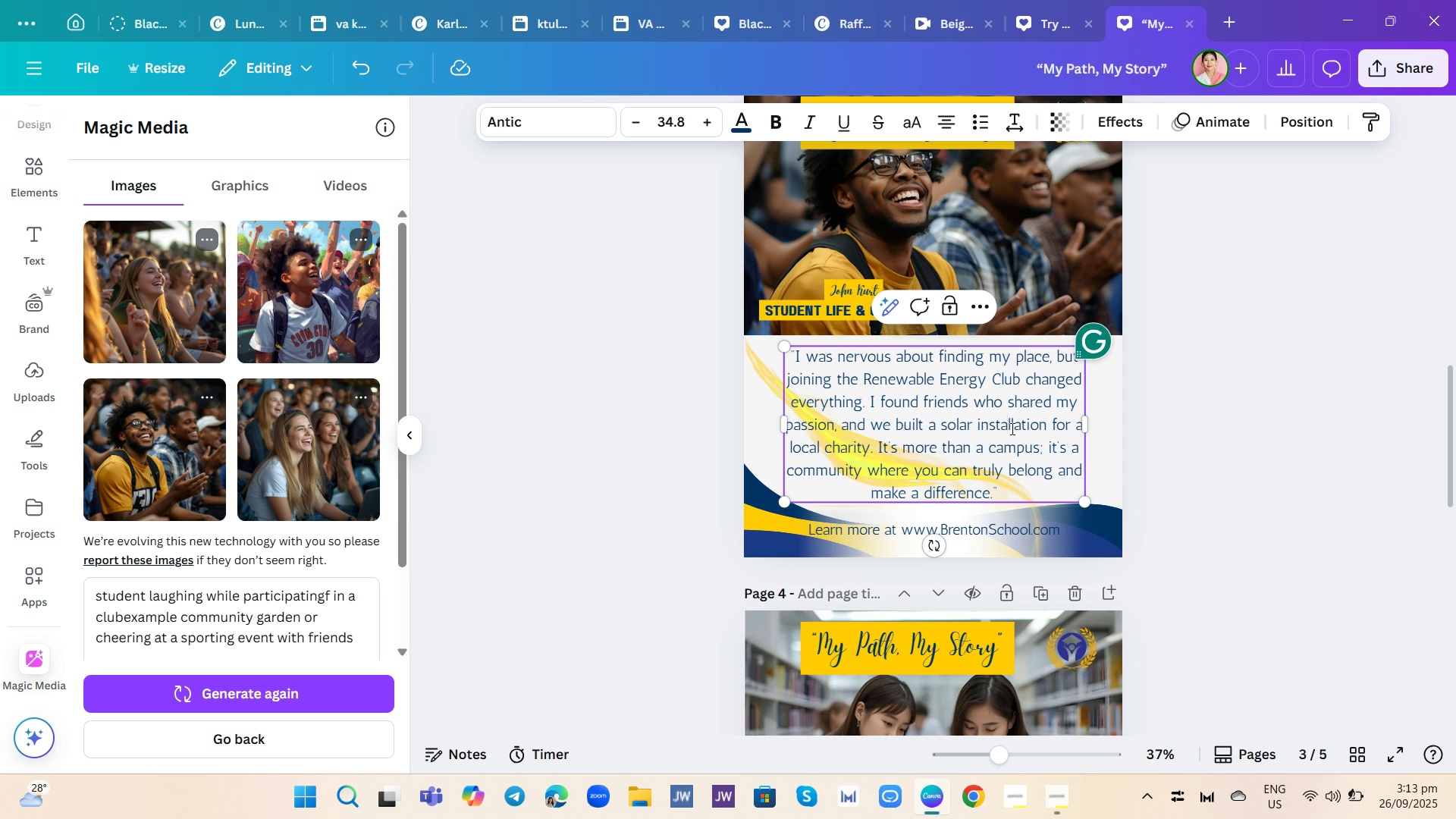 
mouse_move([1101, 429])
 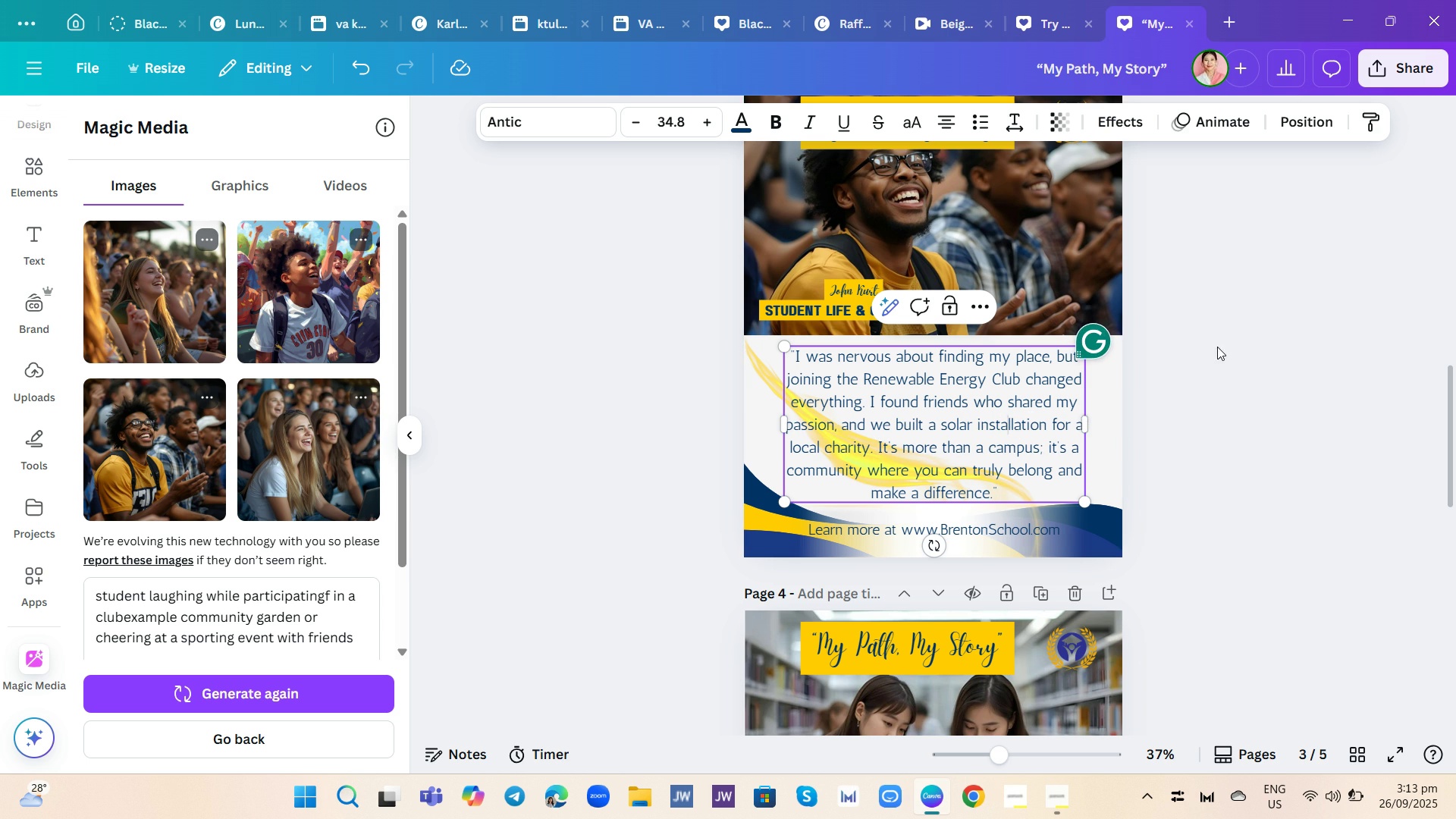 
left_click([1218, 347])
 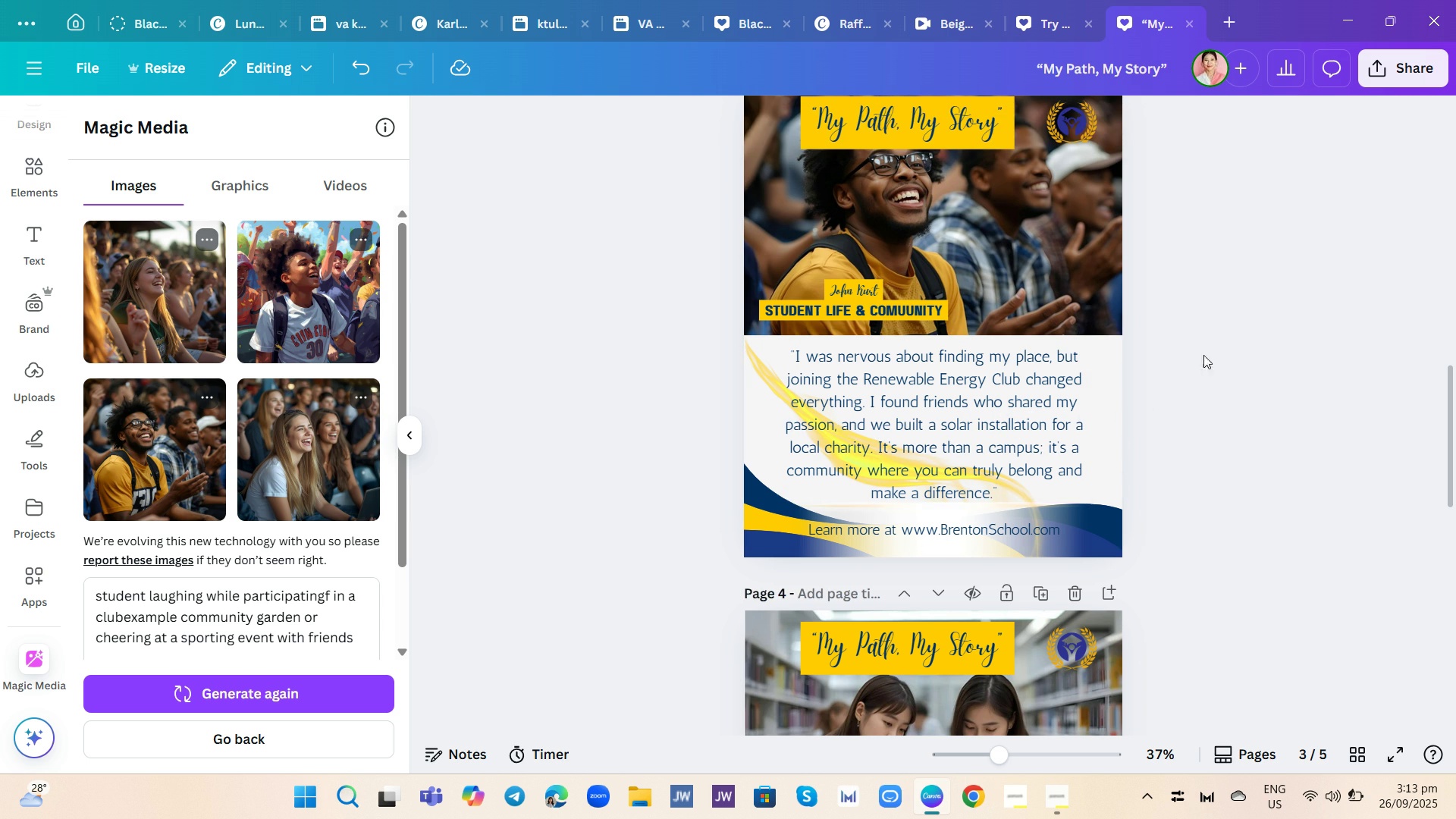 
scroll: coordinate [1130, 375], scroll_direction: down, amount: 2.0
 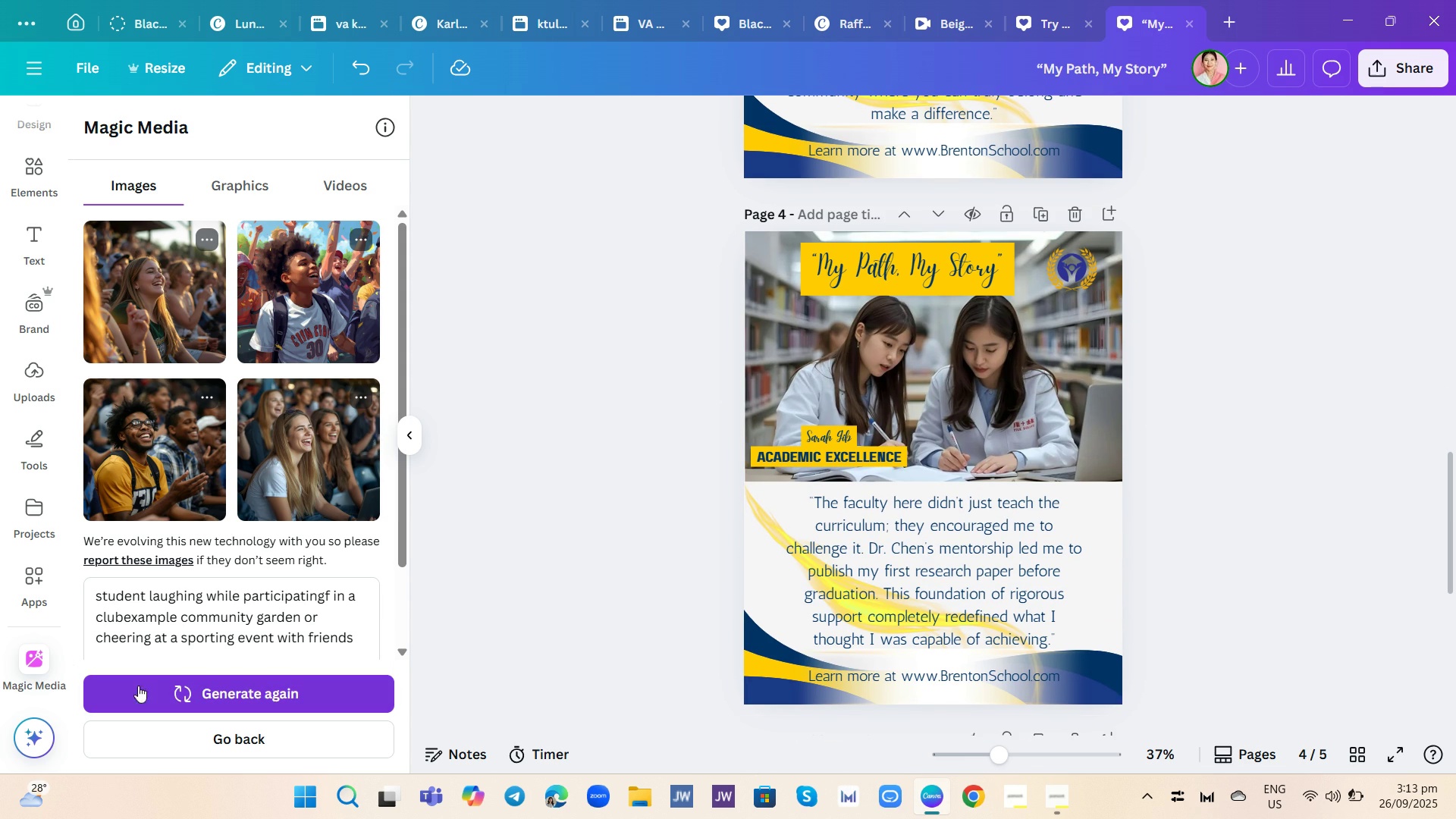 
left_click([168, 615])
 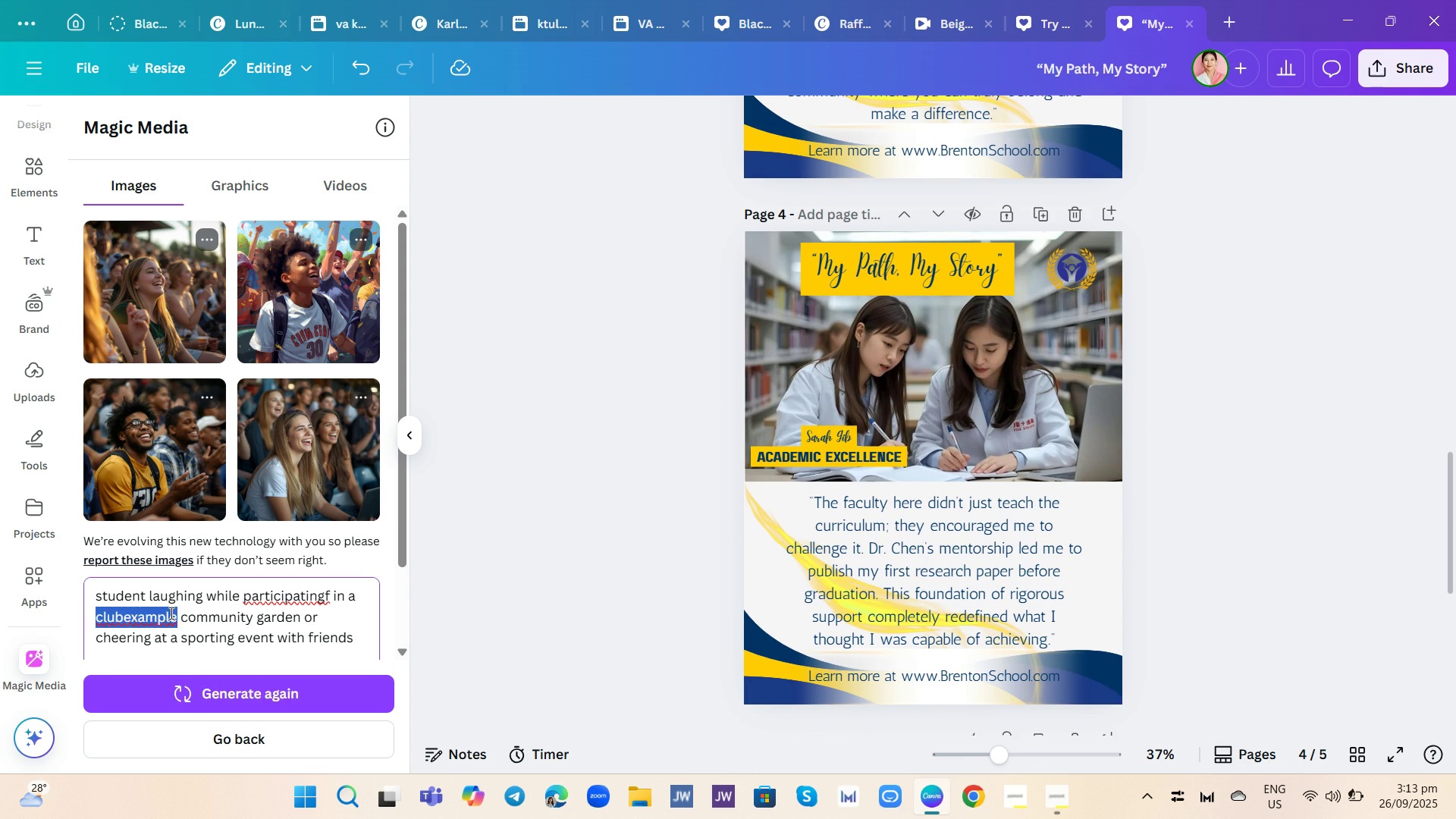 
triple_click([170, 613])
 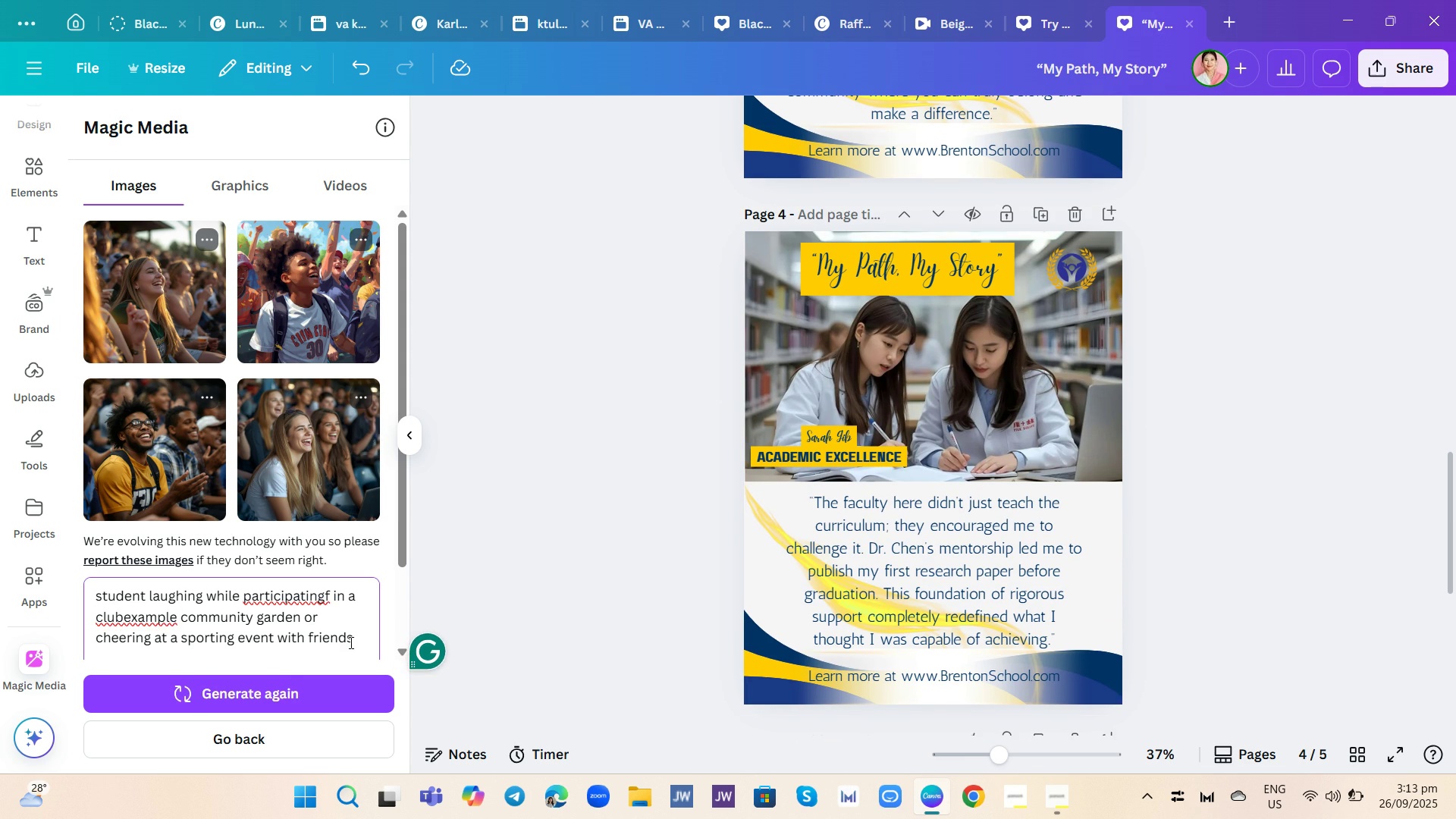 
left_click_drag(start_coordinate=[370, 636], to_coordinate=[148, 586])
 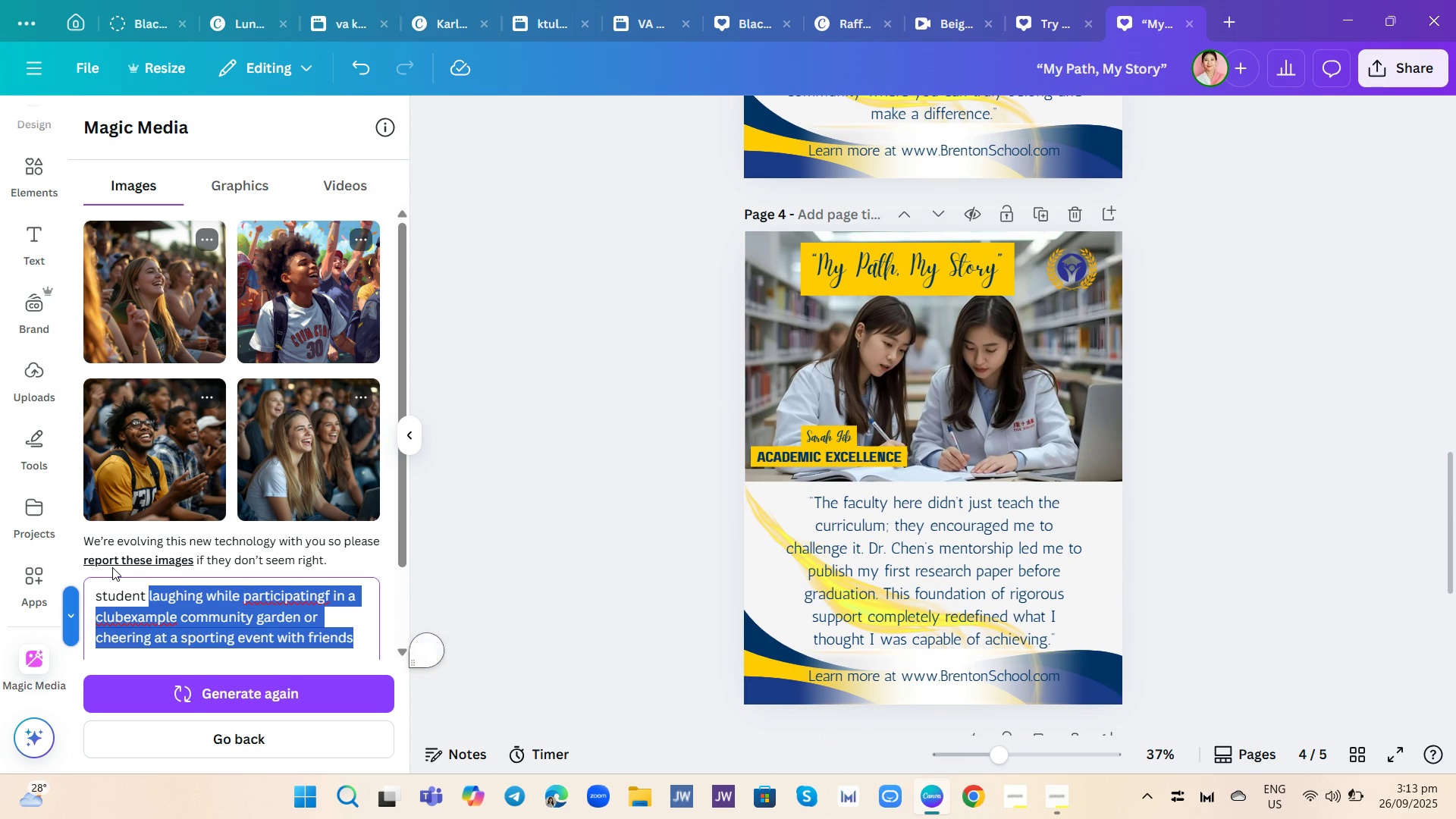 
key(Backspace)
 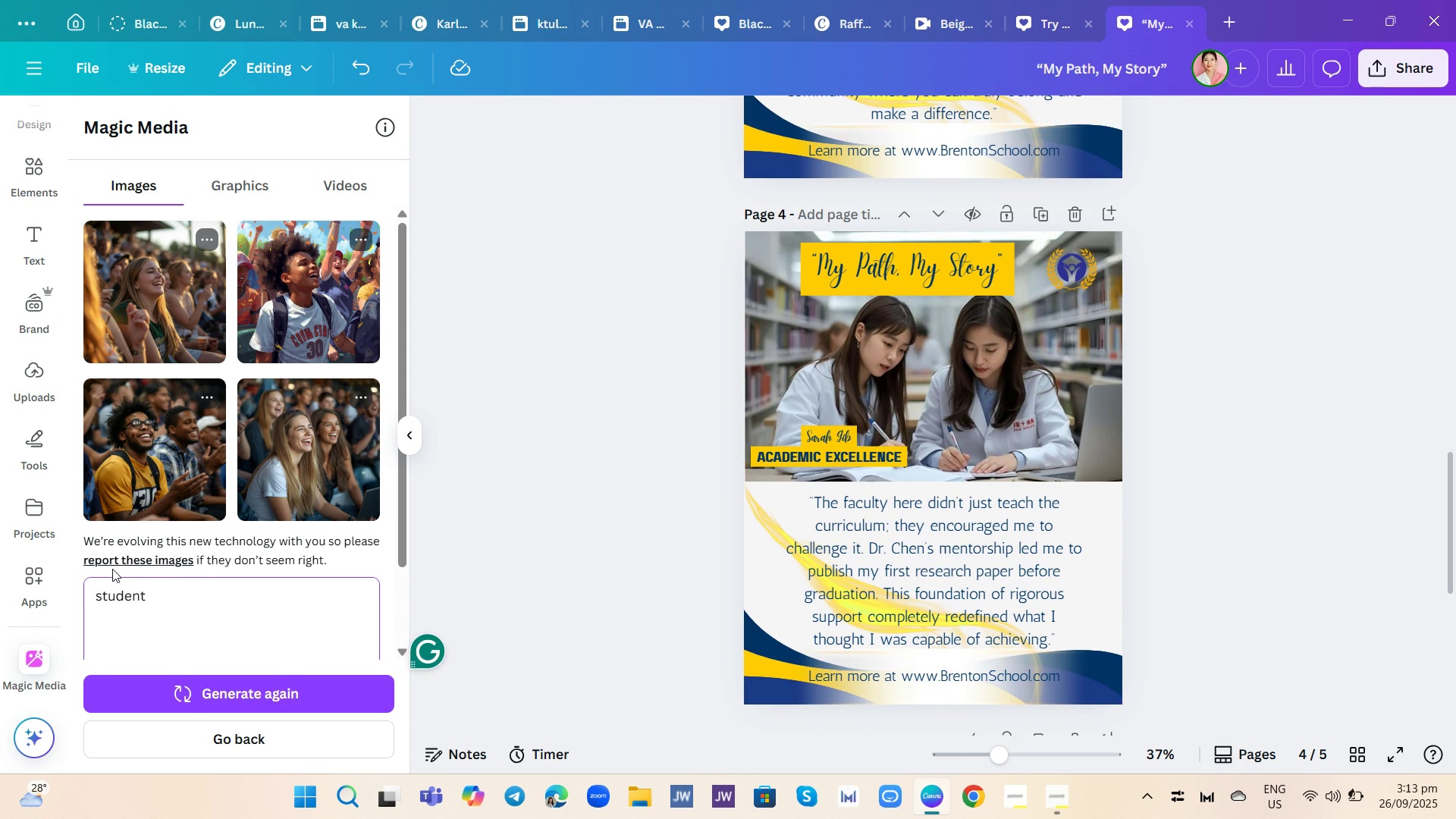 
type(looking thoughtful, perhan)
key(Backspace)
type(pa)
key(Backspace)
type(s outdoors )
 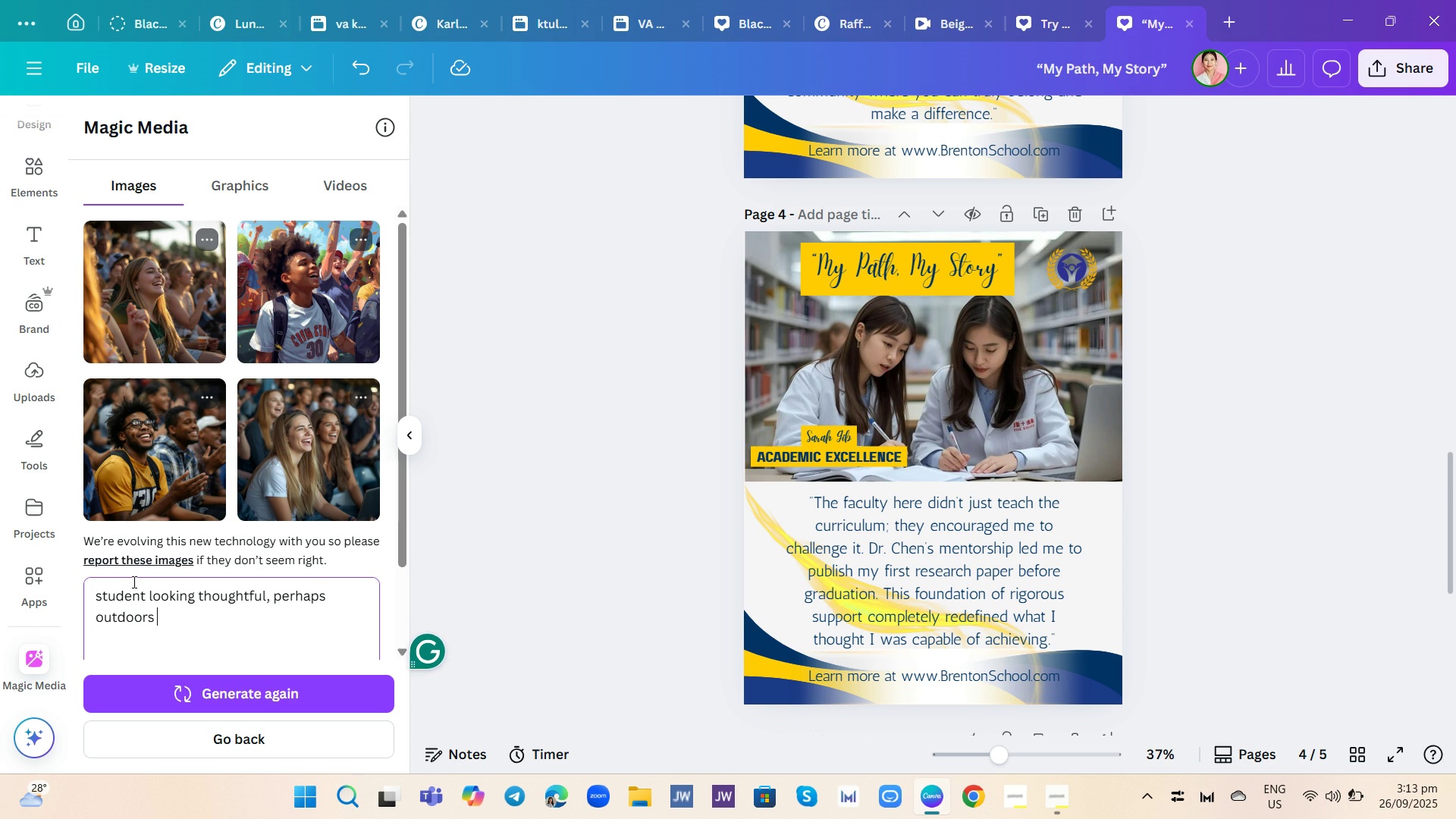 
type(on campus or nes)
key(Backspace)
type(xt to a piece of art/sculpture,symbi)
key(Backspace)
type(olizing a moment of reflection)
 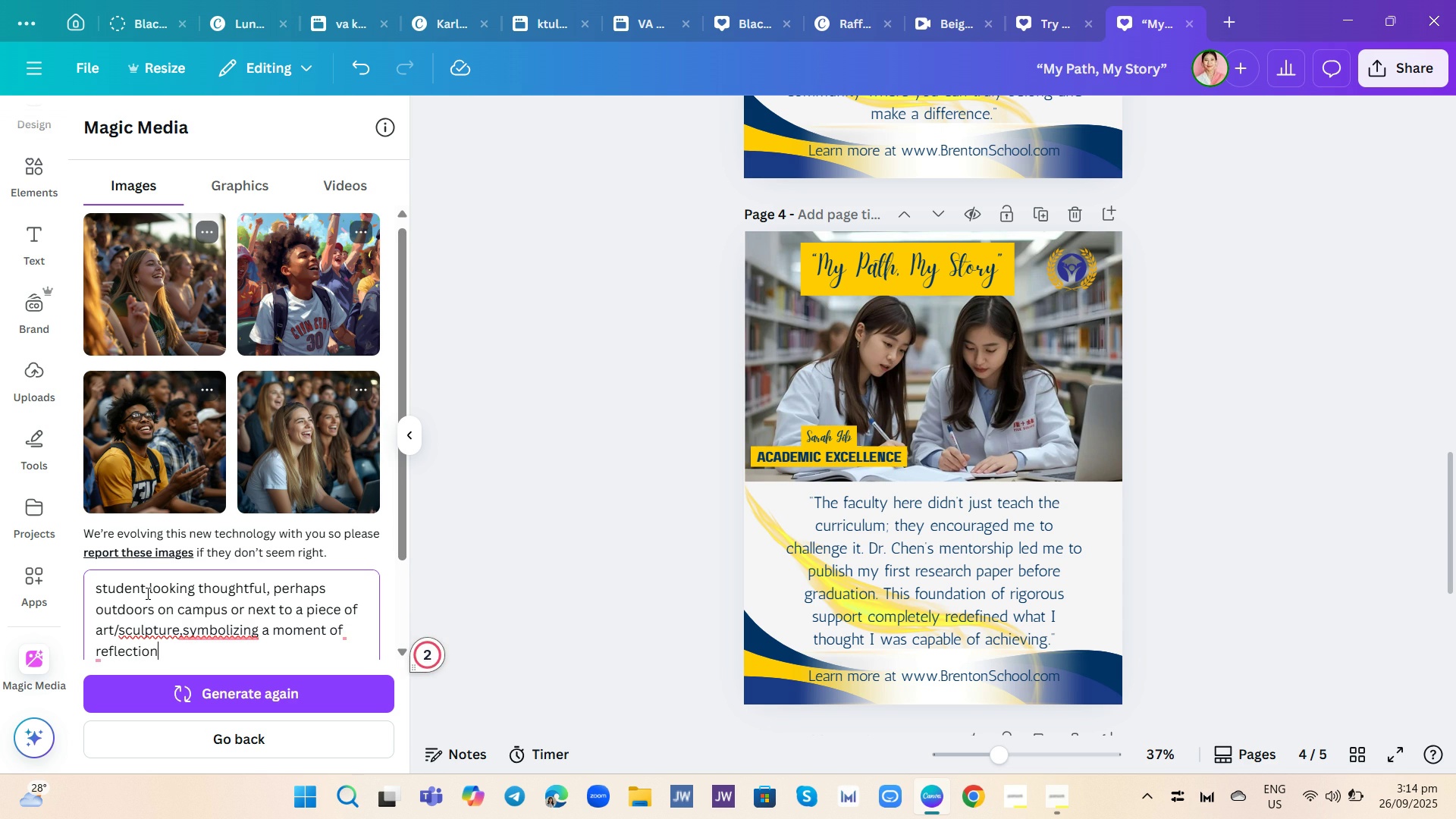 
key(Enter)
 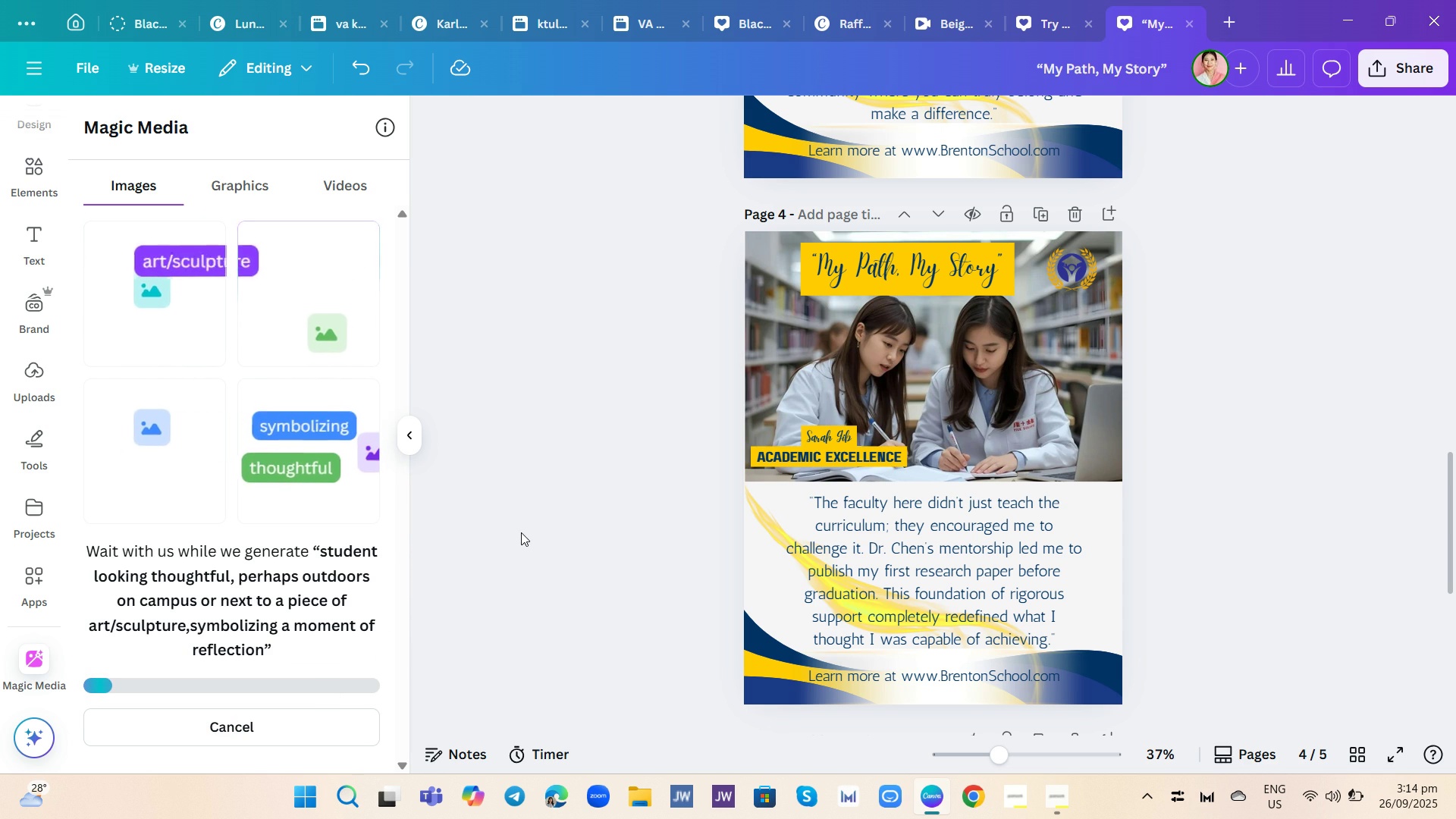 
wait(6.43)
 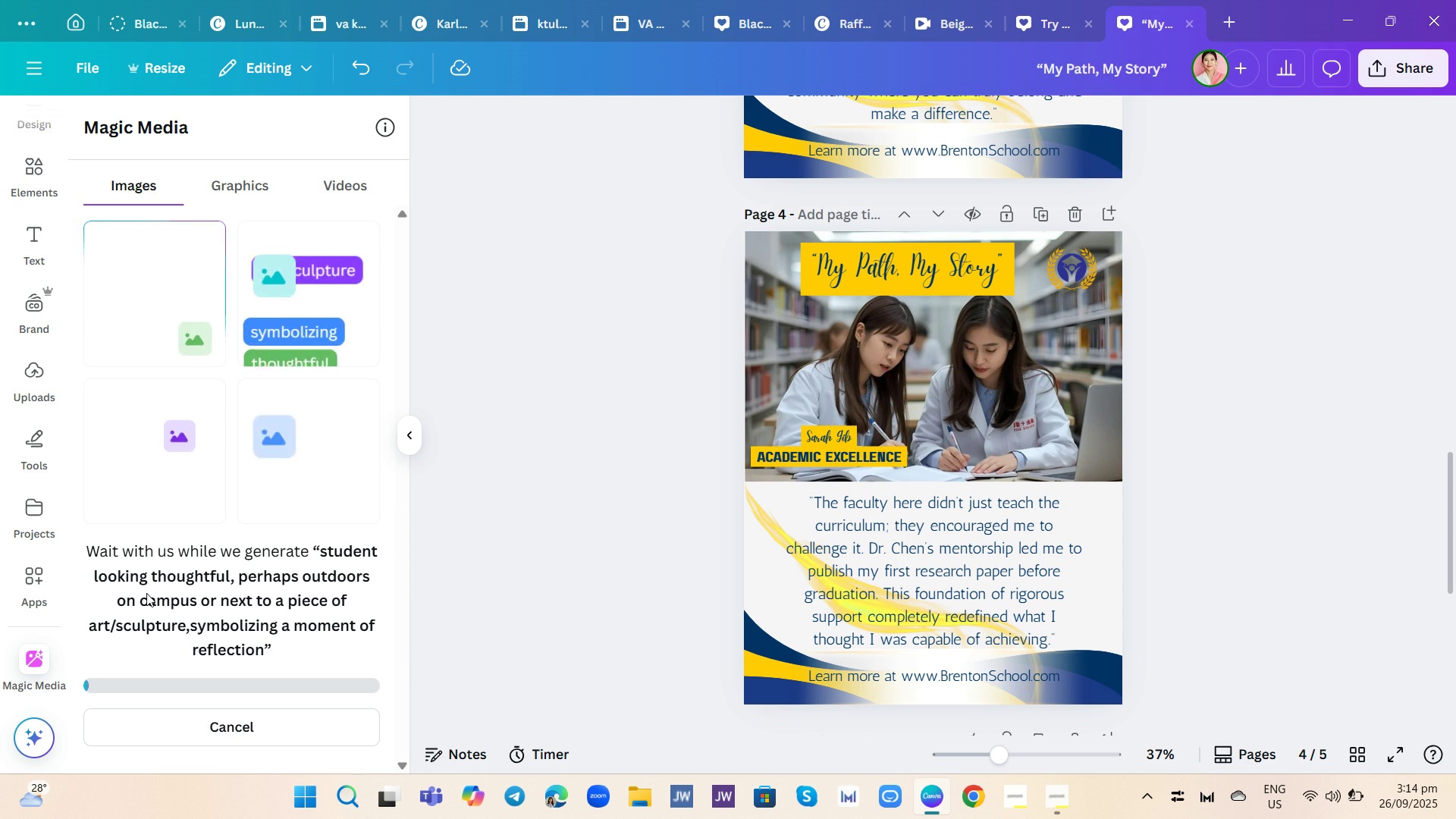 
left_click([1050, 801])